 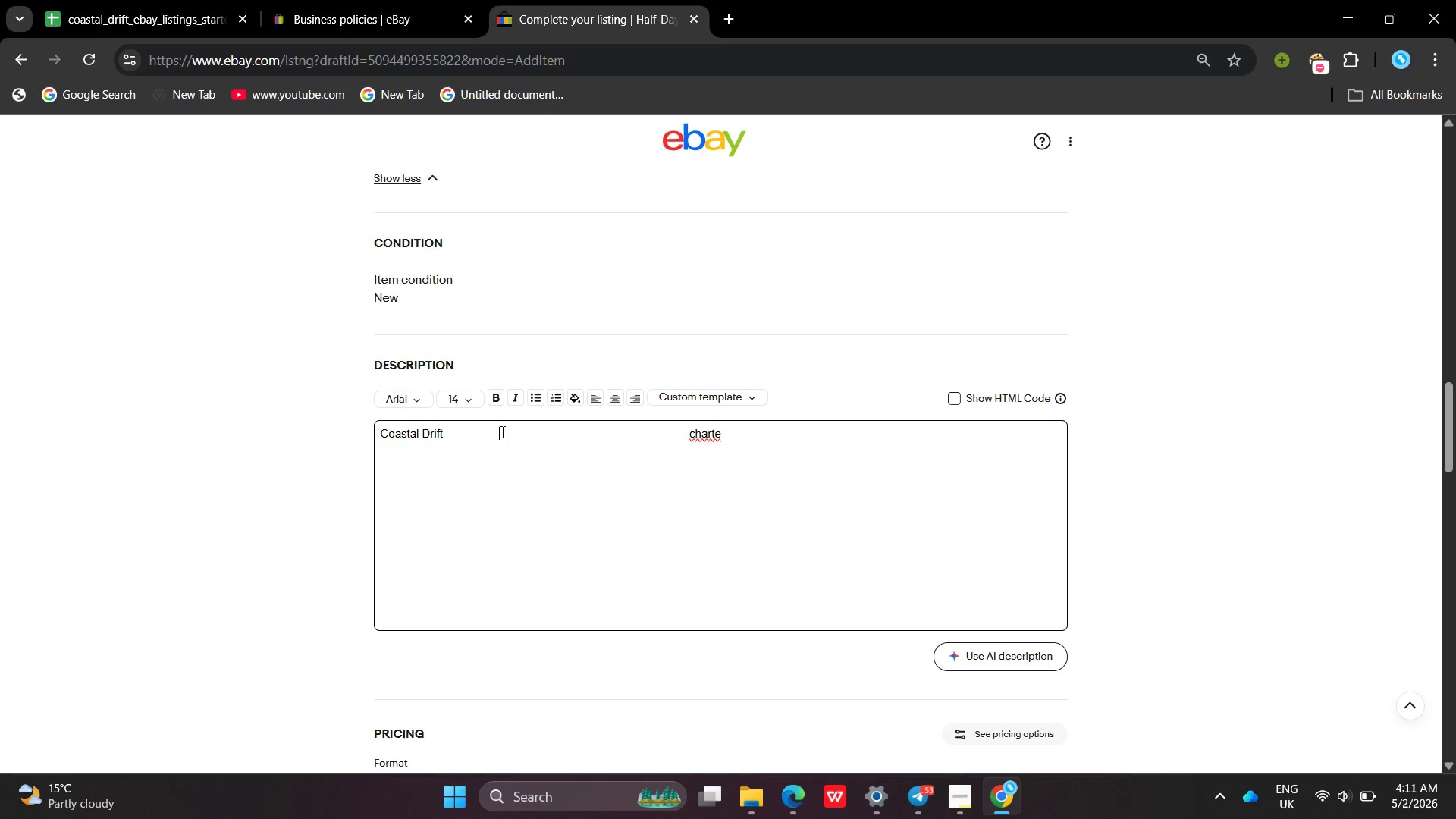 
left_click([483, 433])
 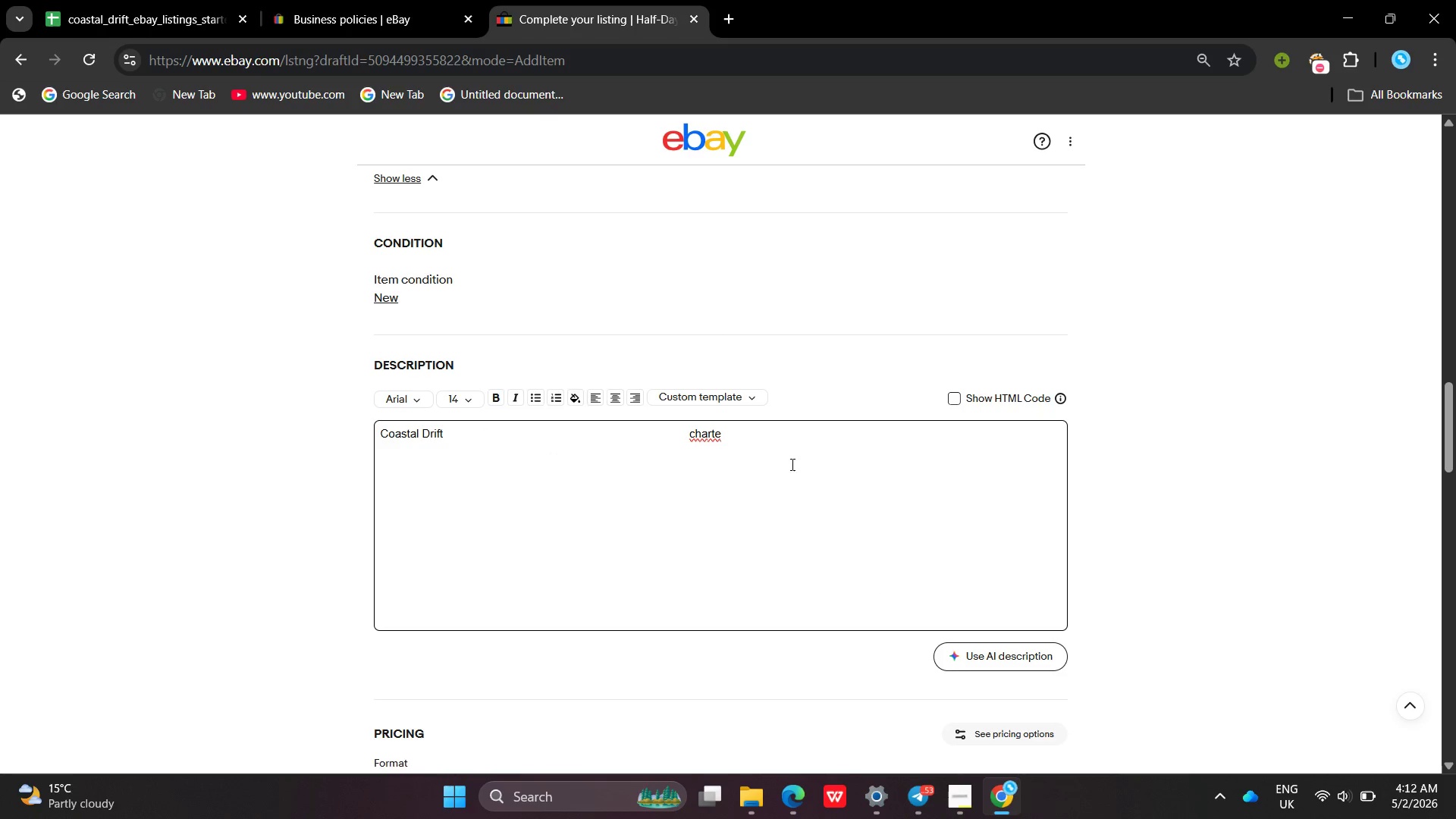 
left_click_drag(start_coordinate=[756, 428], to_coordinate=[654, 431])
 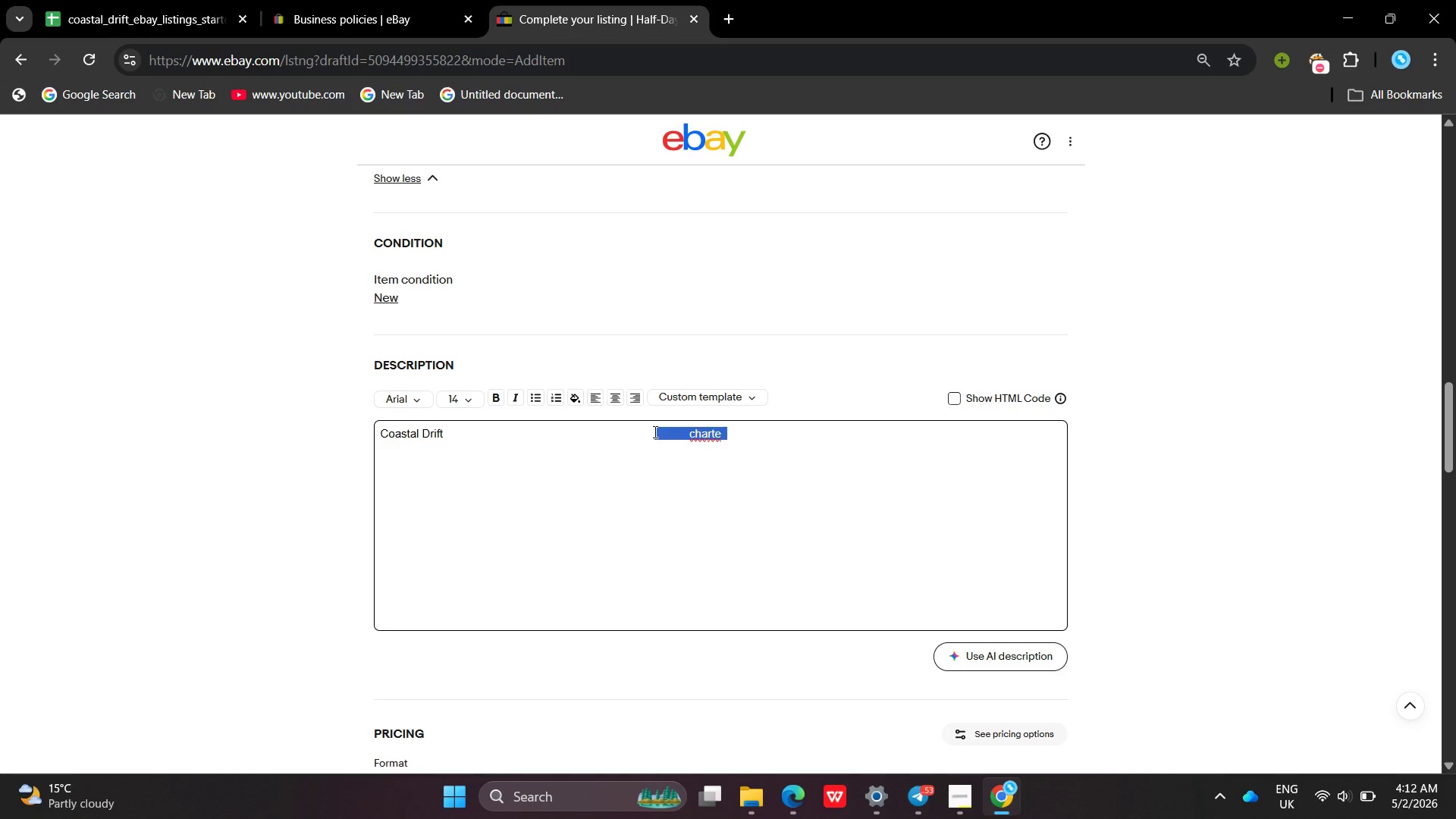 
key(Backspace)
 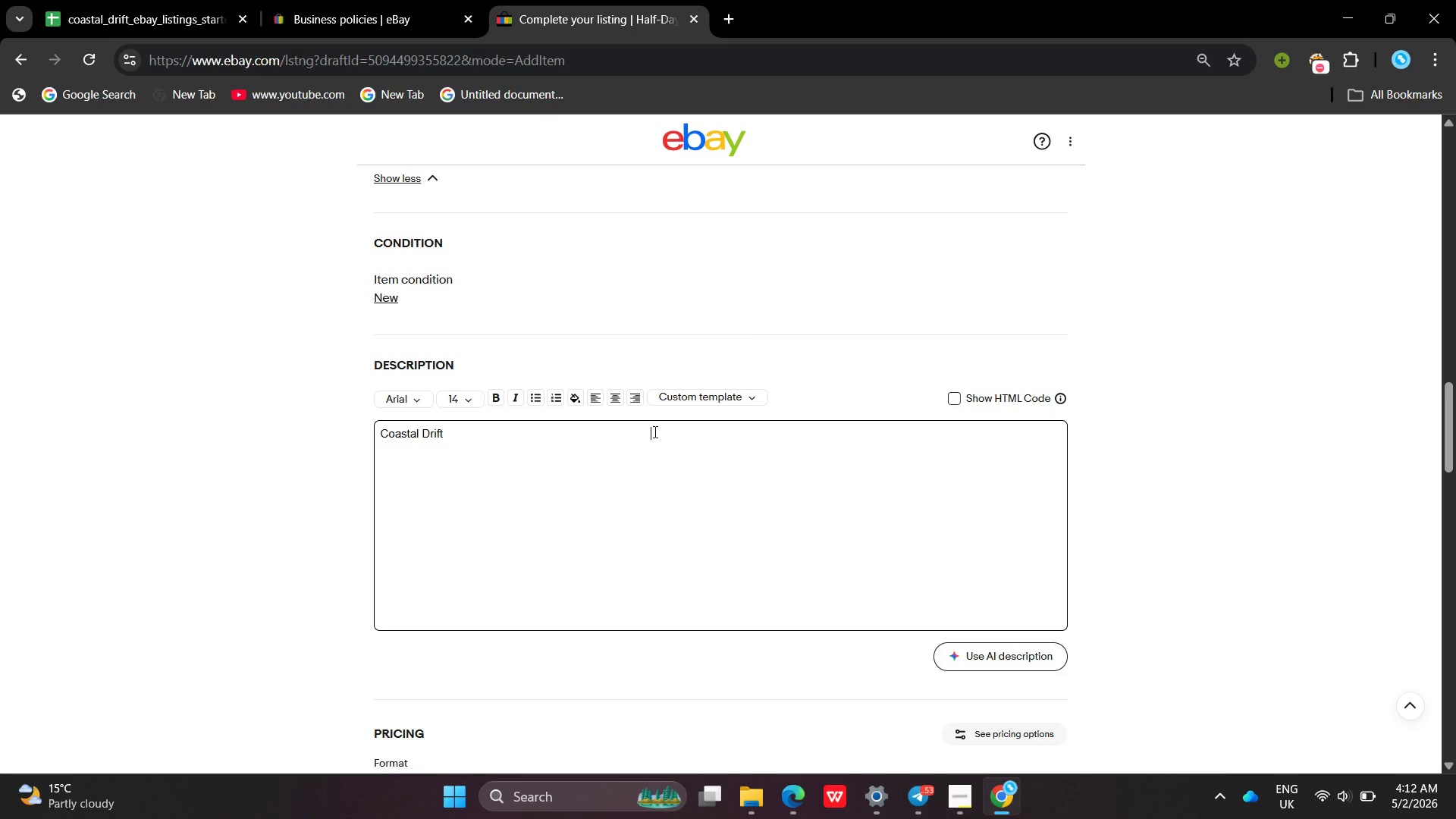 
hold_key(key=Backspace, duration=1.52)
 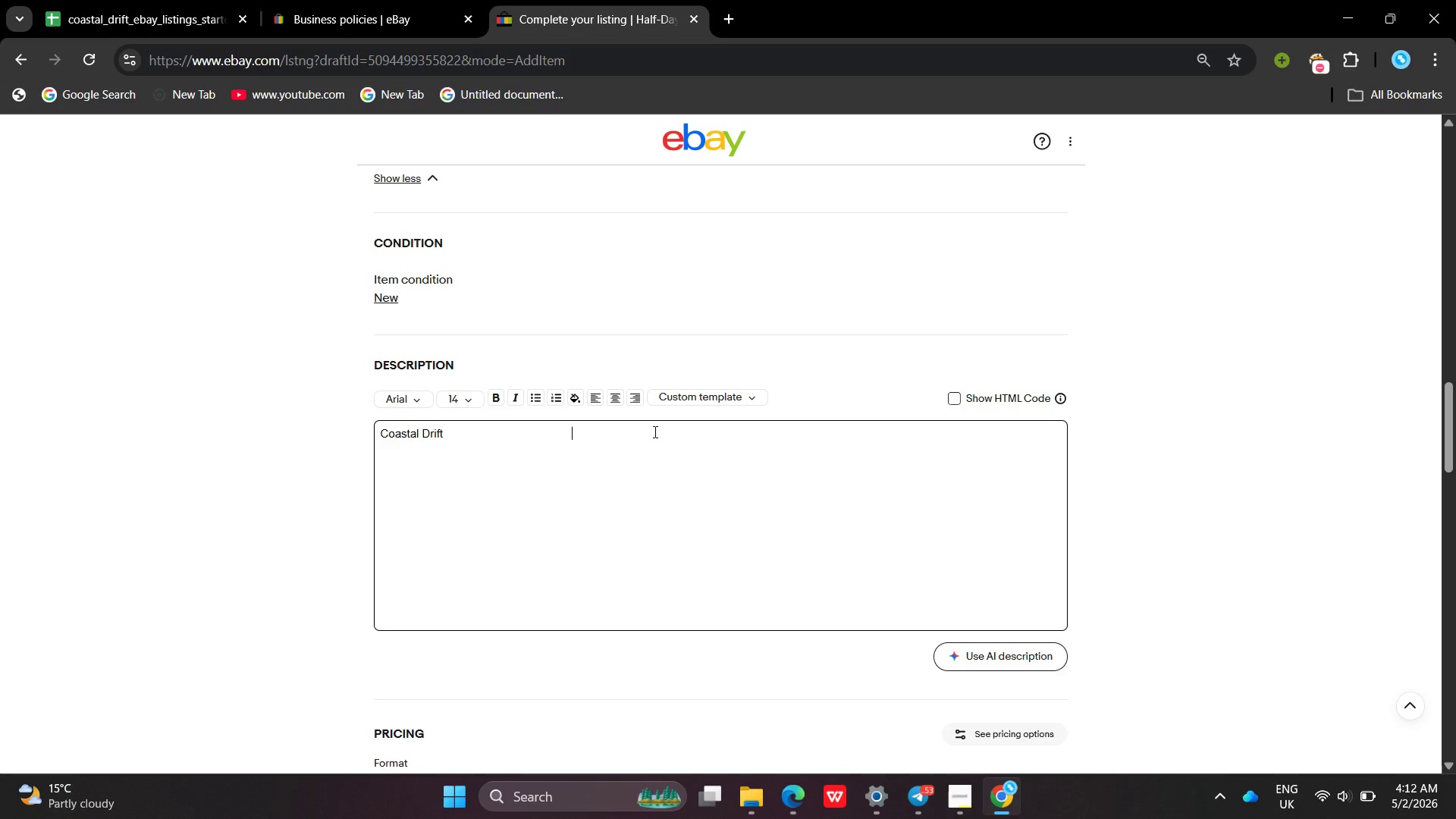 
hold_key(key=Backspace, duration=0.56)
 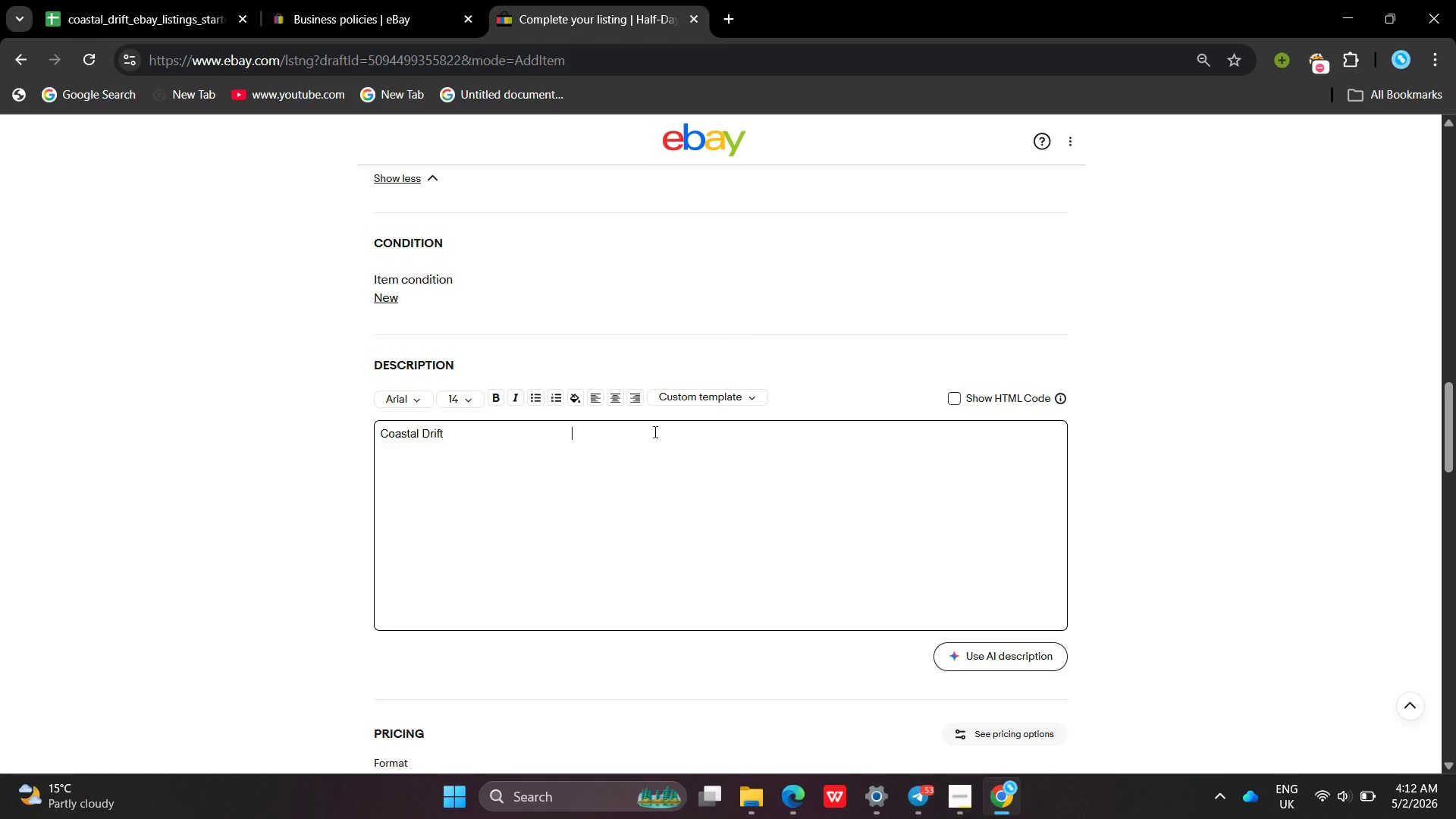 
key(Backspace)
 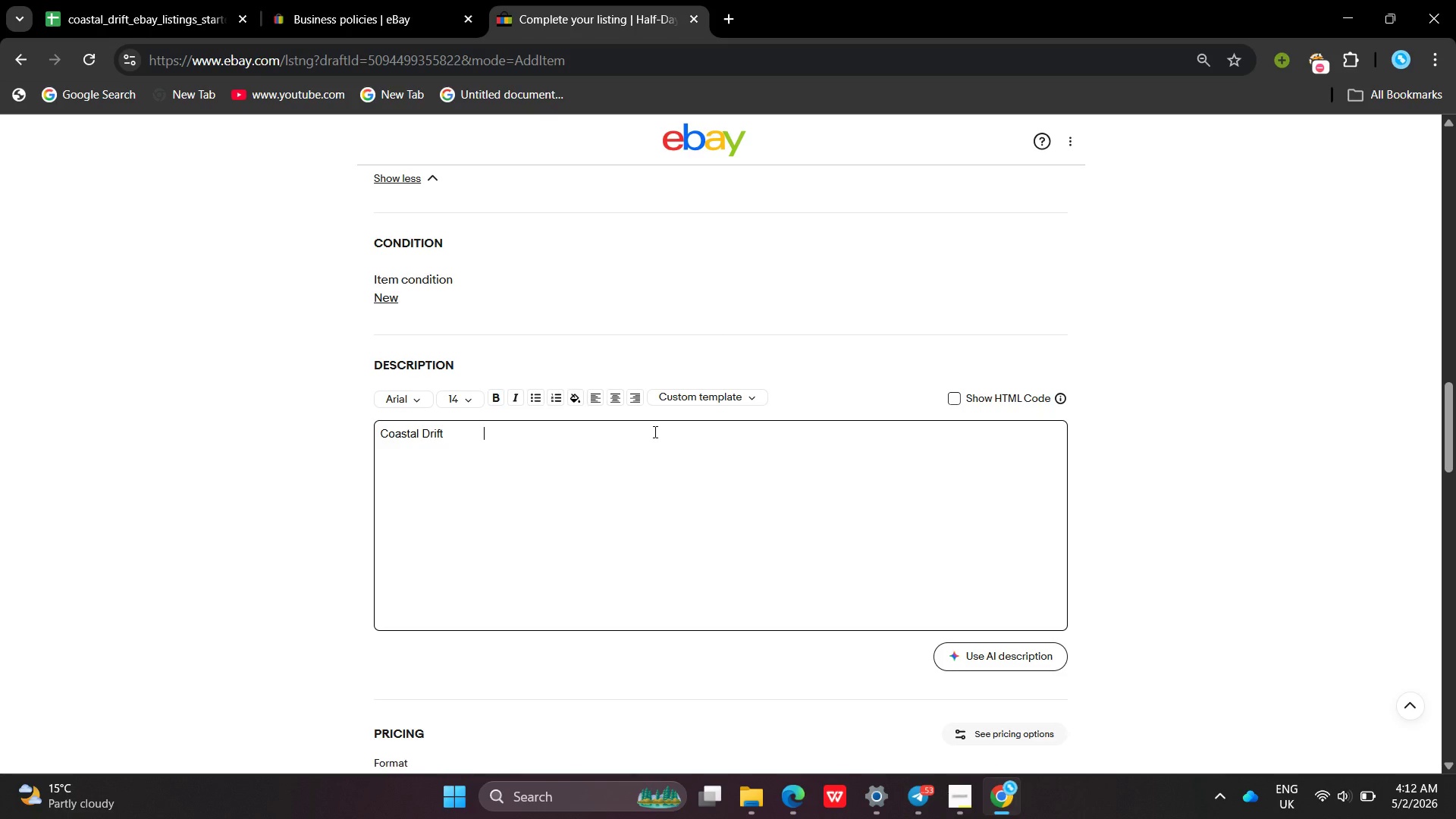 
hold_key(key=Backspace, duration=0.7)
 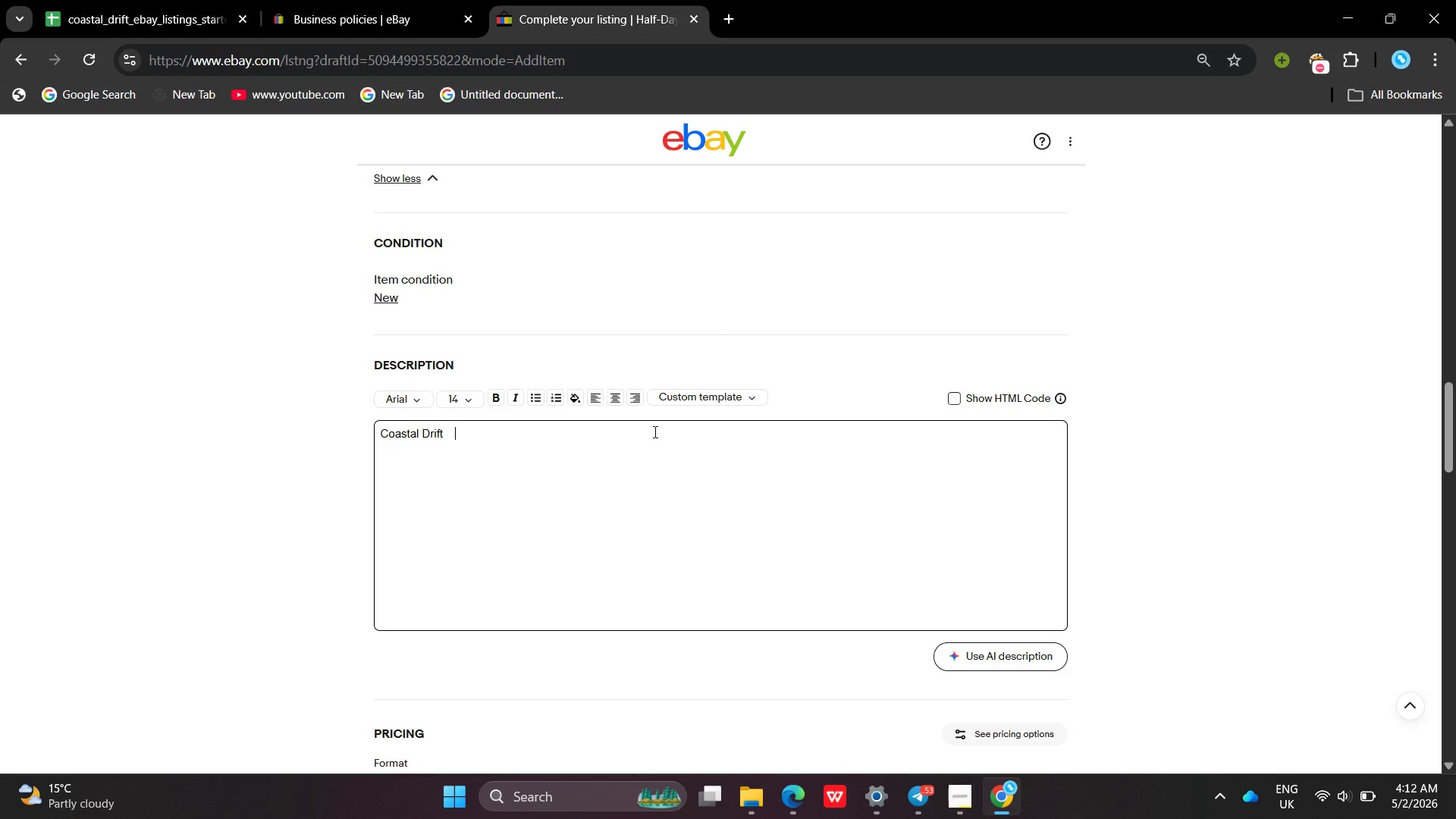 
key(Backspace)
 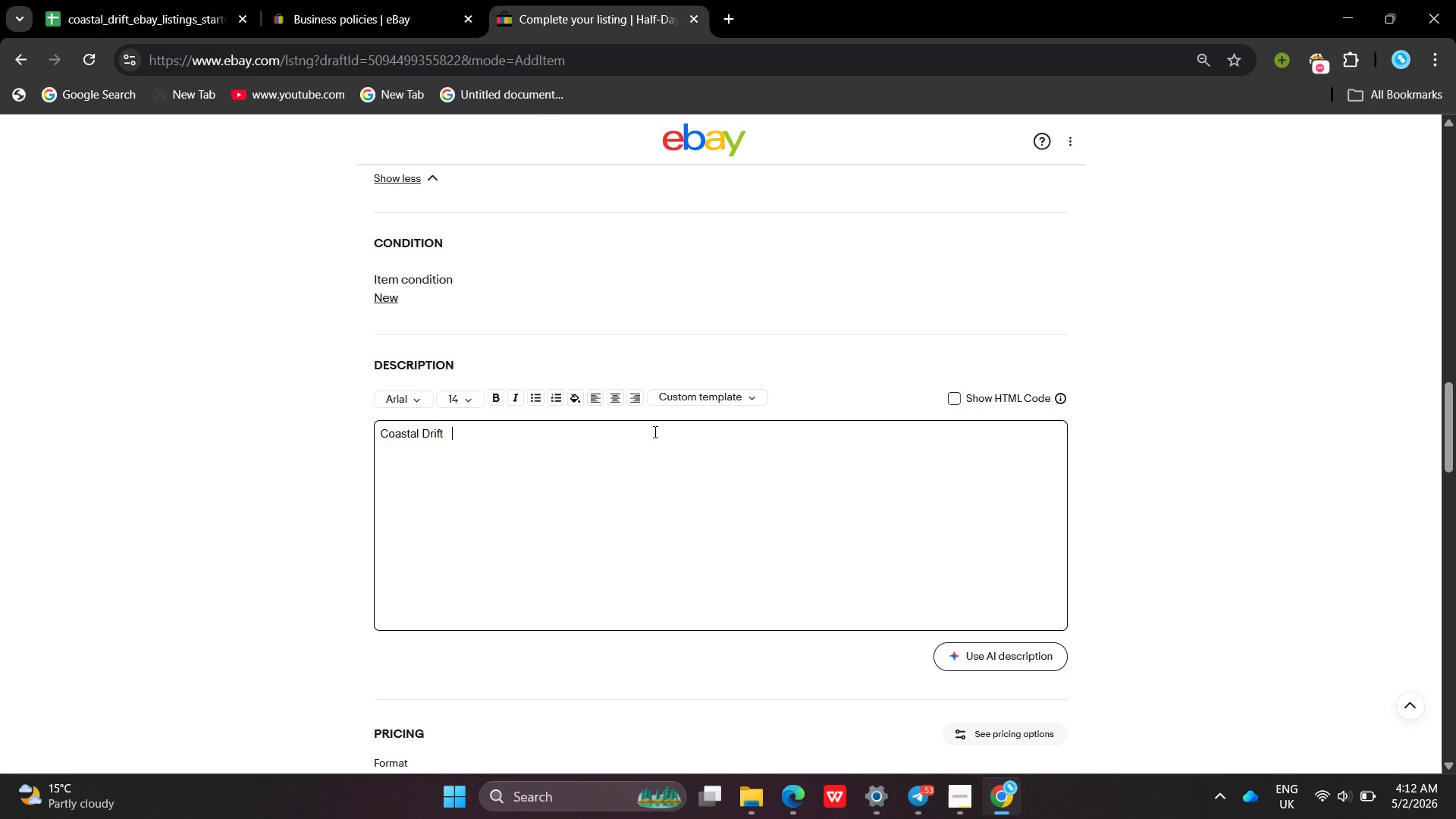 
key(Backspace)
 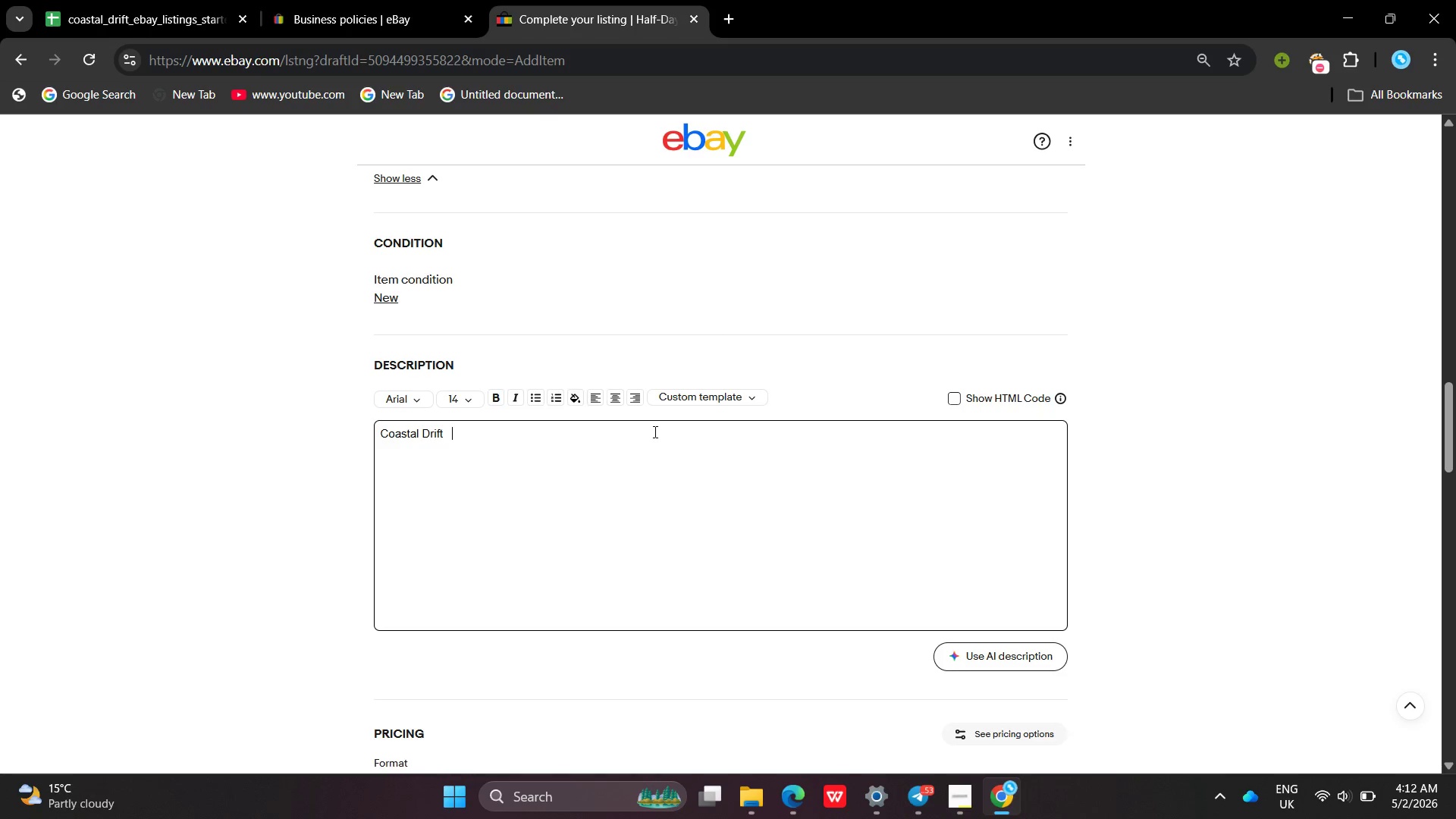 
key(Backspace)
 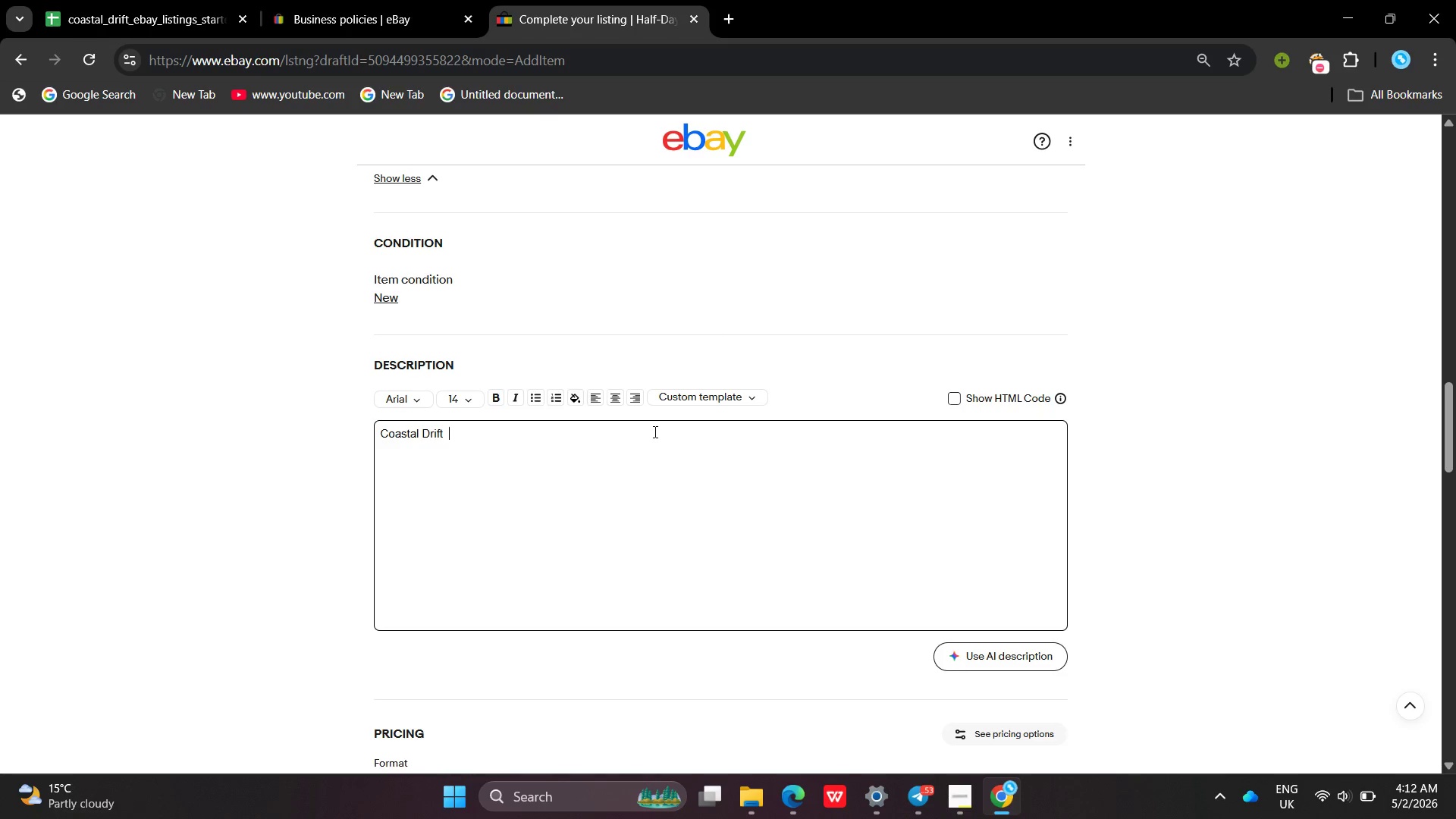 
key(Backspace)
 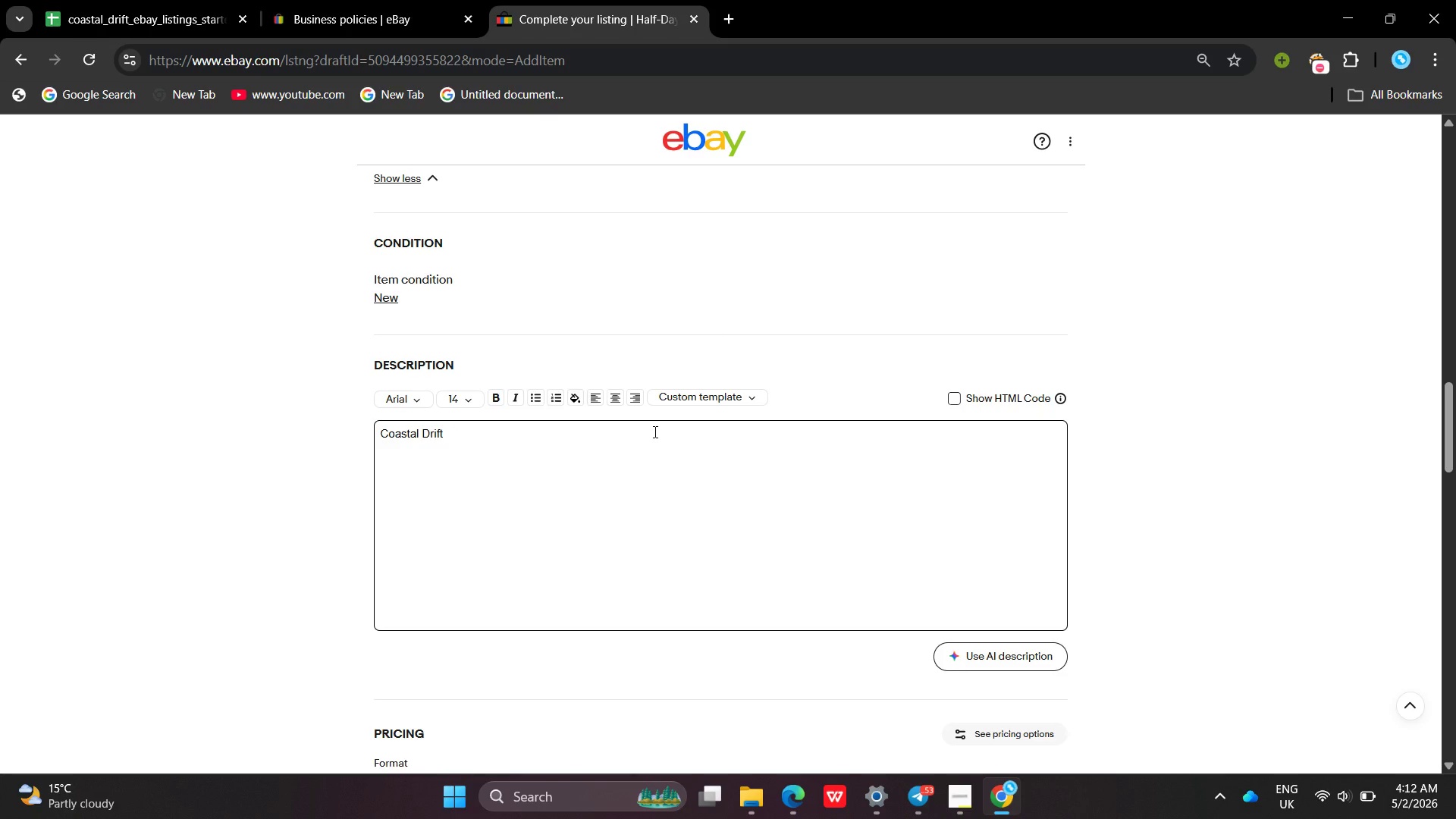 
left_click([654, 431])
 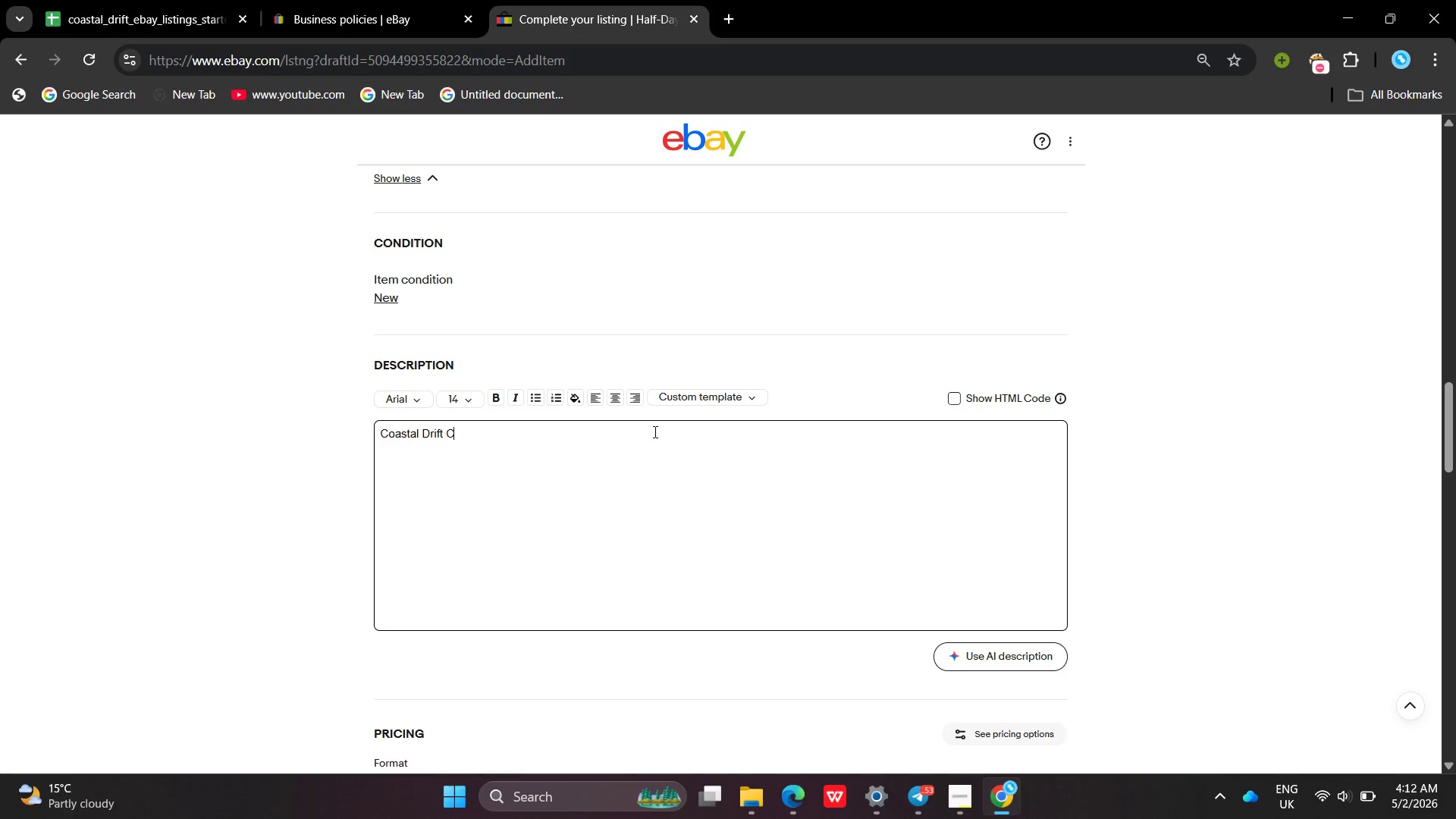 
type(Charters -)
 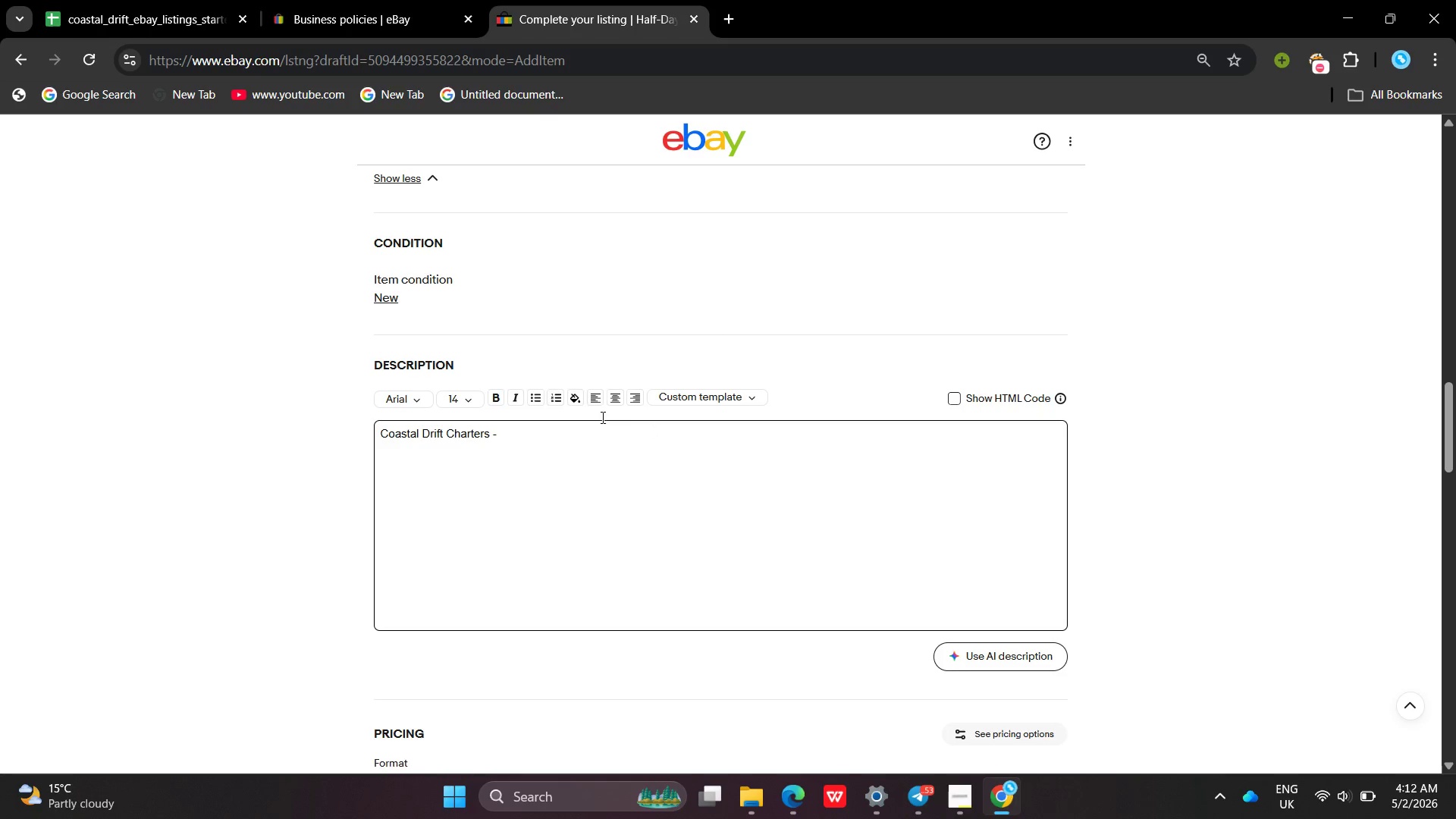 
type(Experience Gift )
 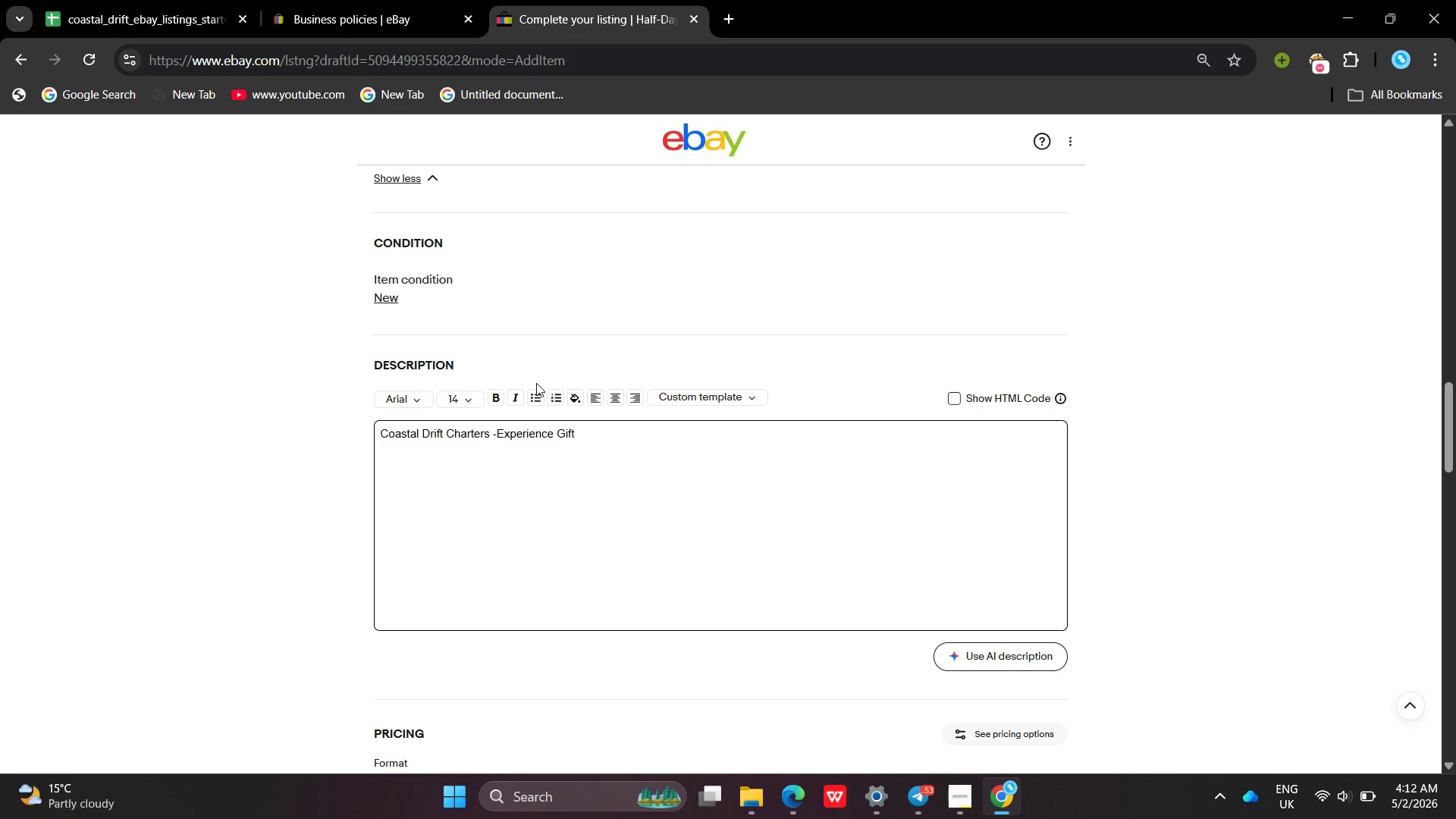 
hold_key(key=ShiftLeft, duration=0.45)
 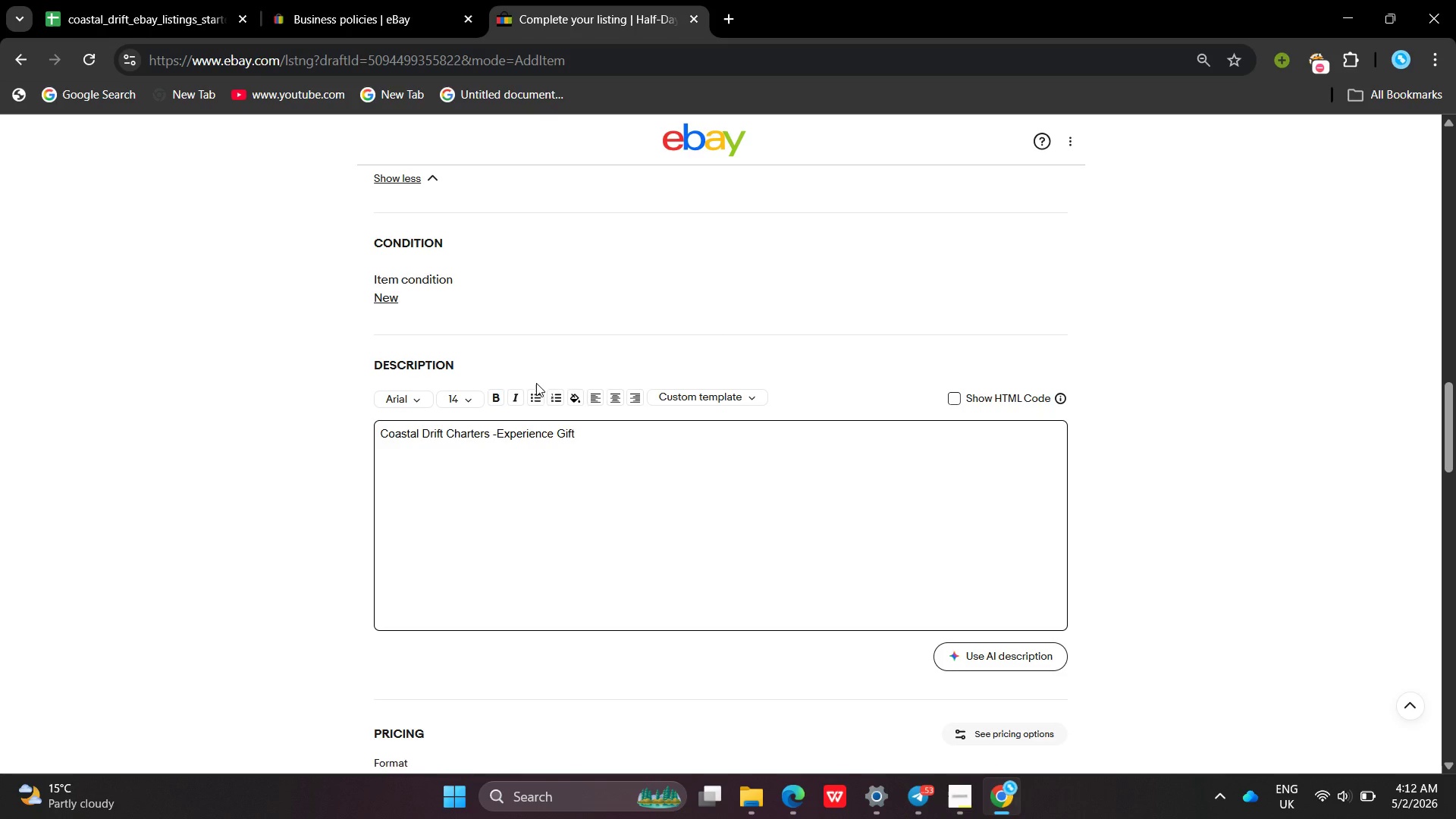 
type(LITT)
key(Backspace)
key(Backspace)
key(Backspace)
key(Backspace)
type(KIT)
 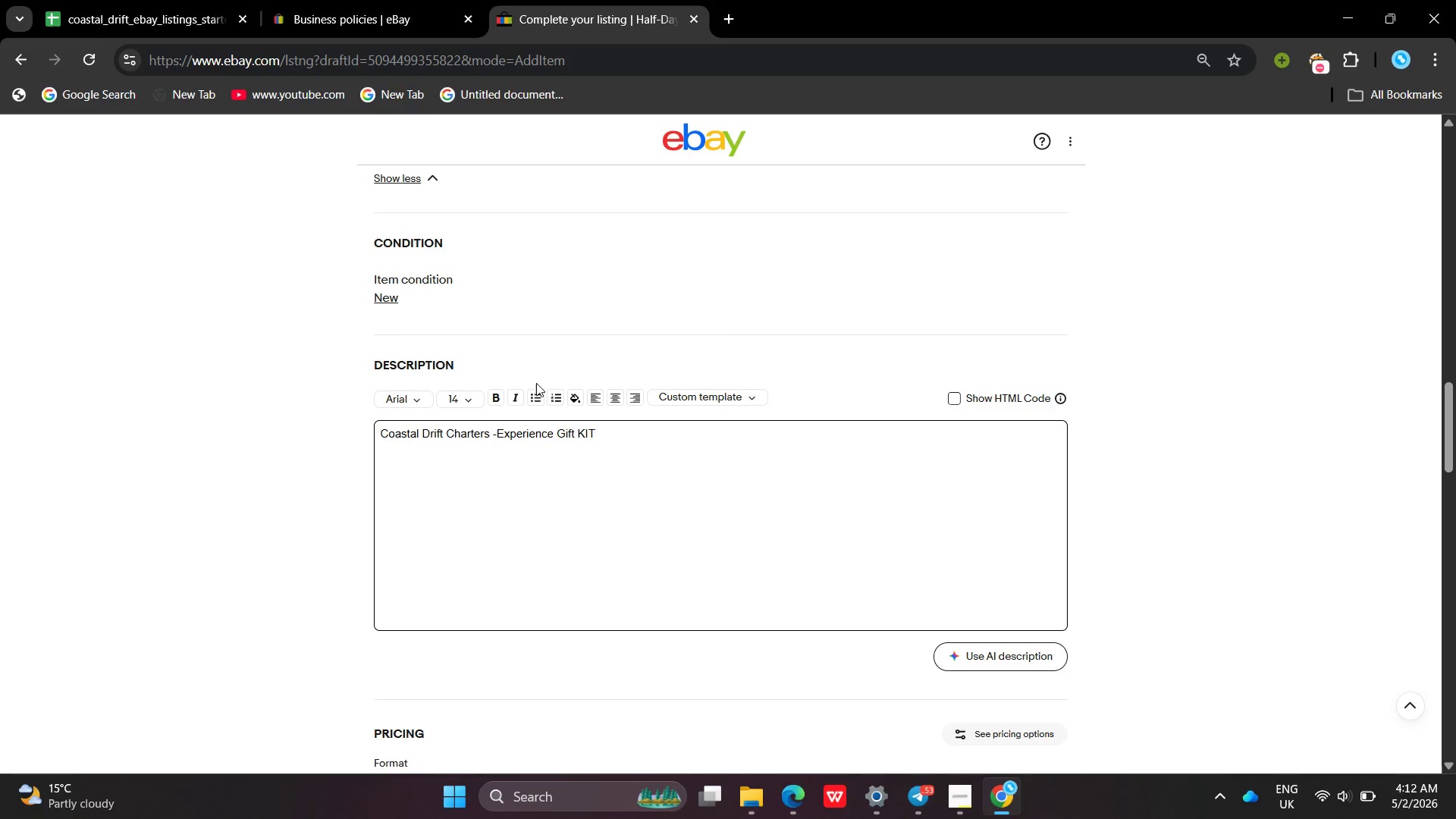 
left_click_drag(start_coordinate=[656, 444], to_coordinate=[366, 414])
 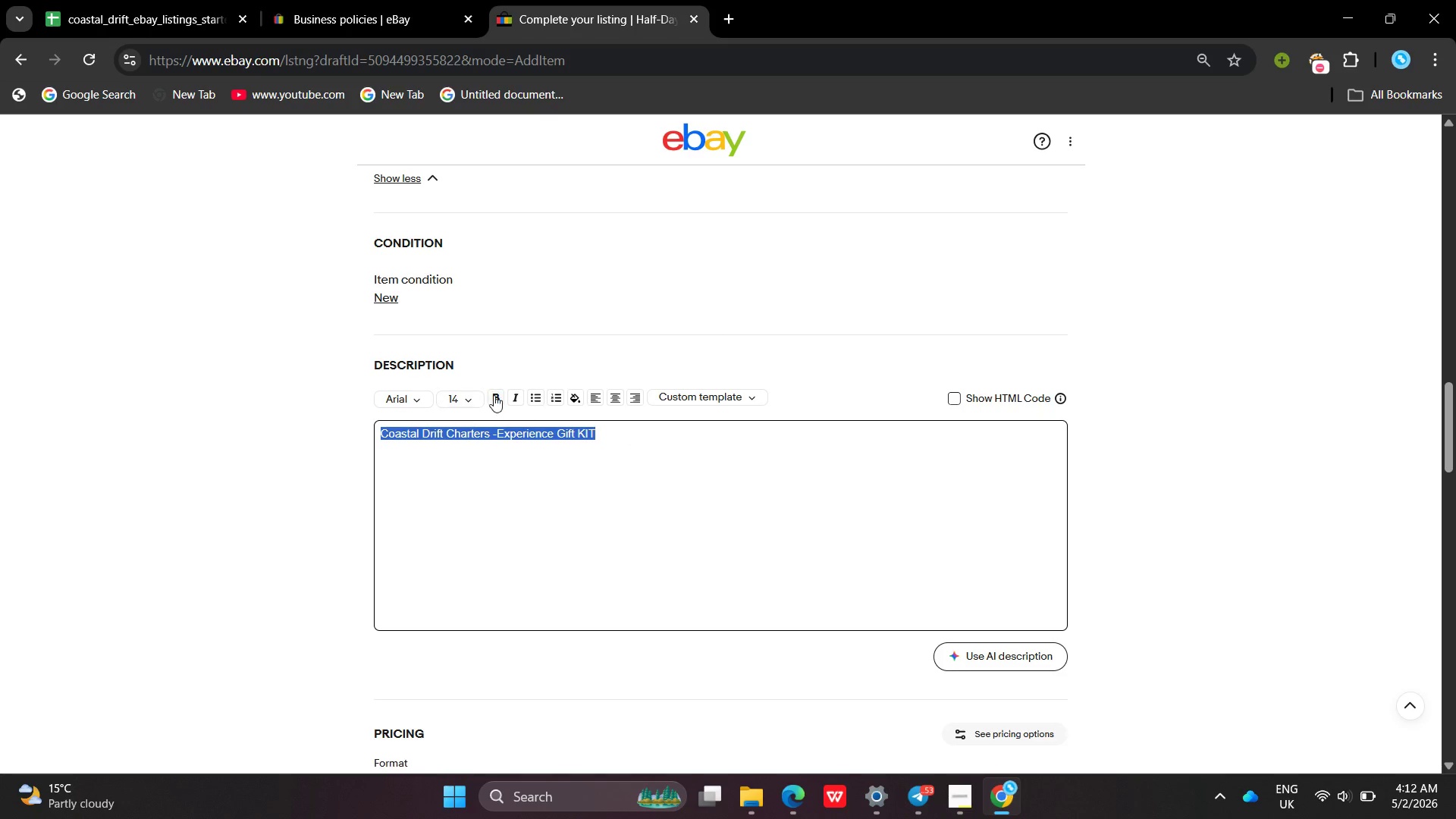 
left_click([494, 395])
 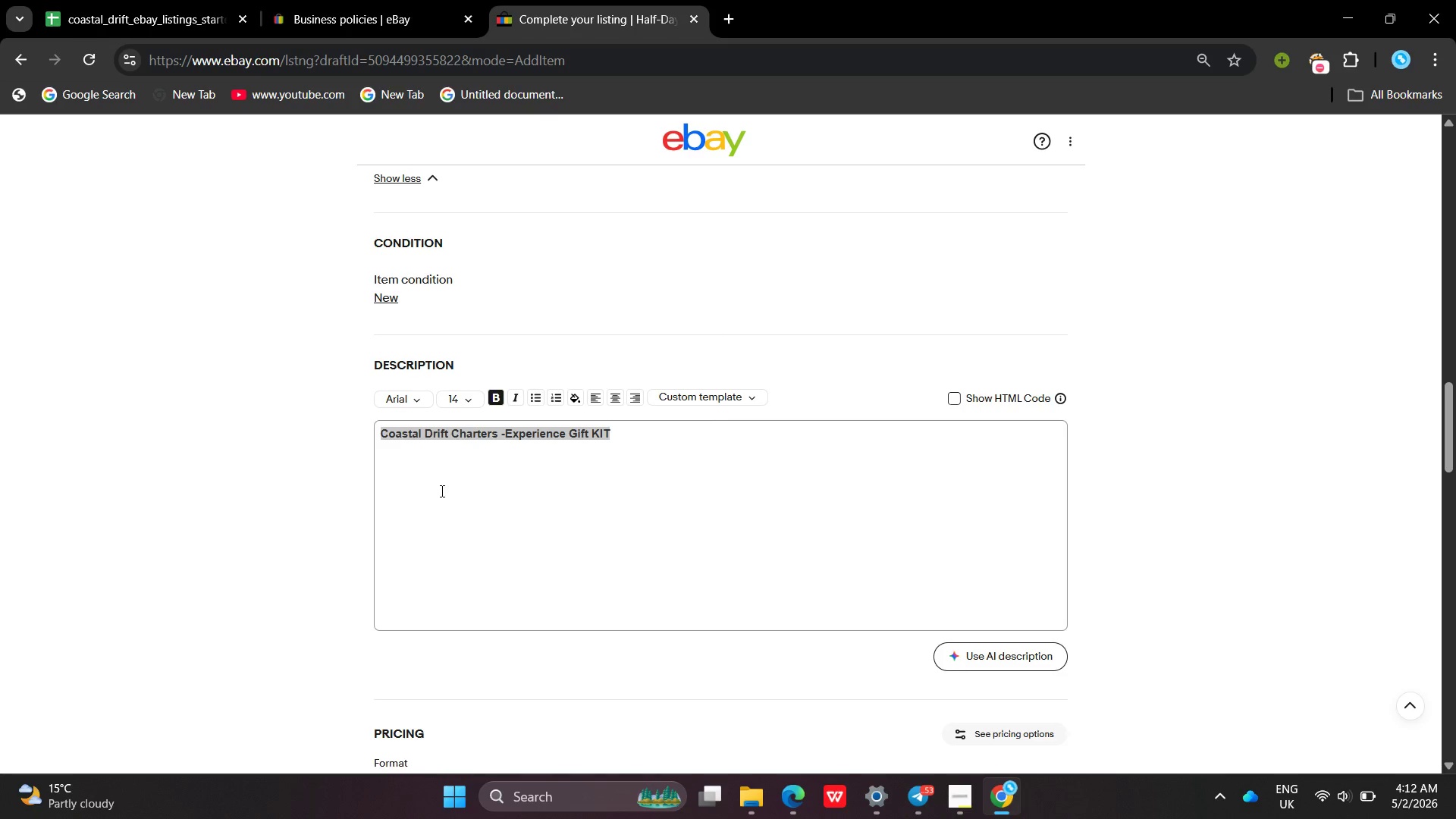 
left_click([441, 491])
 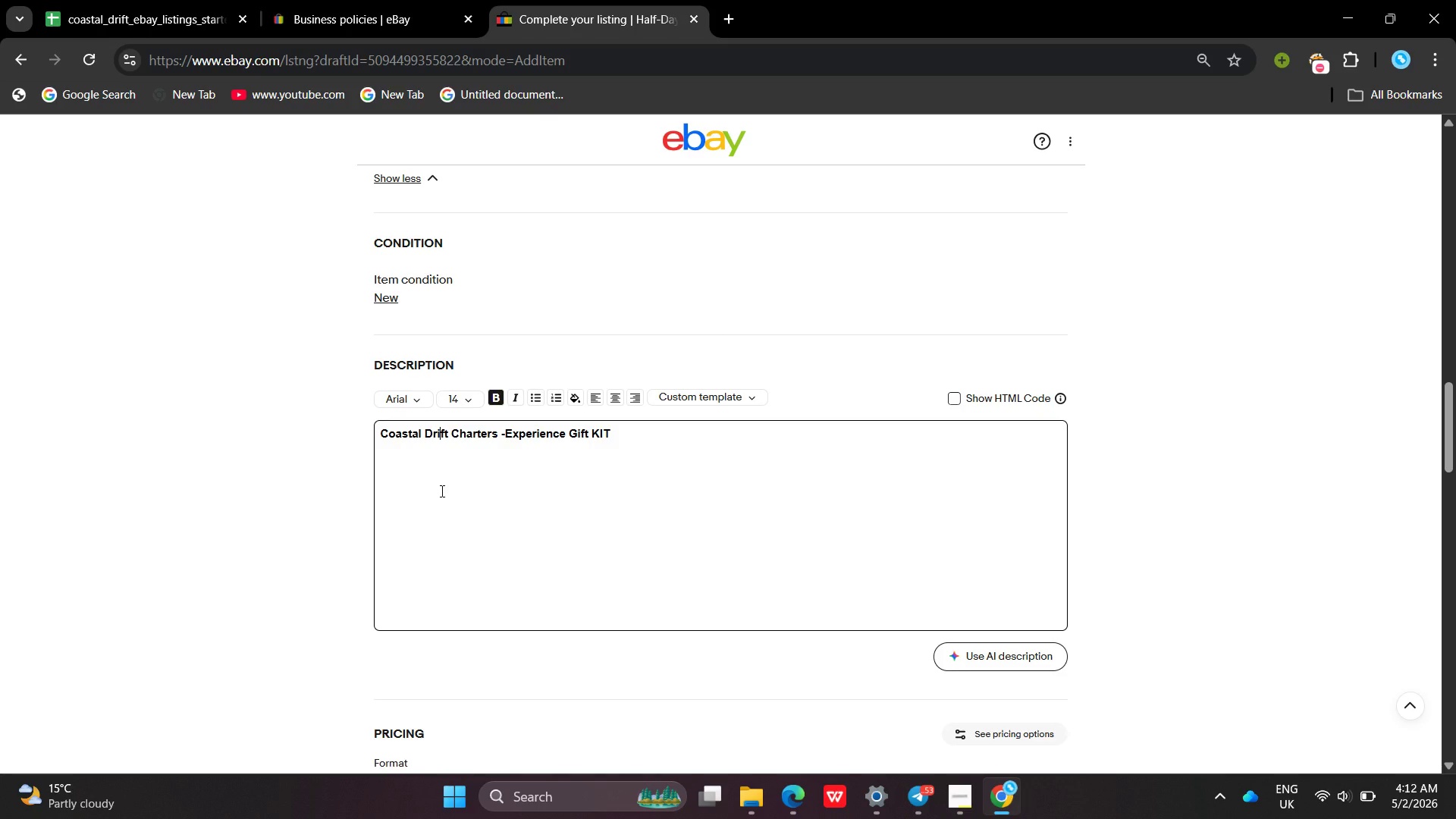 
left_click([441, 491])
 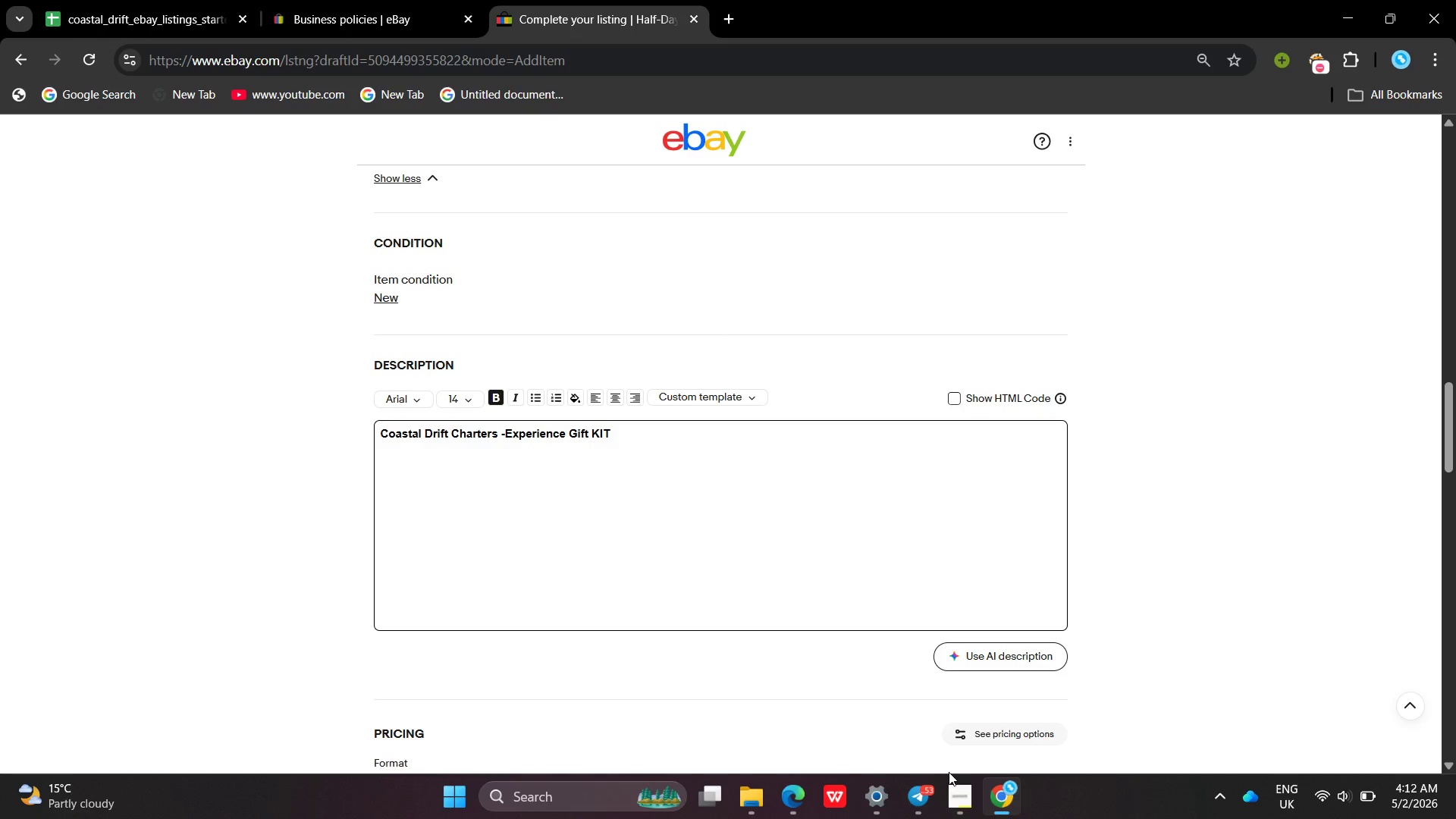 
left_click([959, 780])